 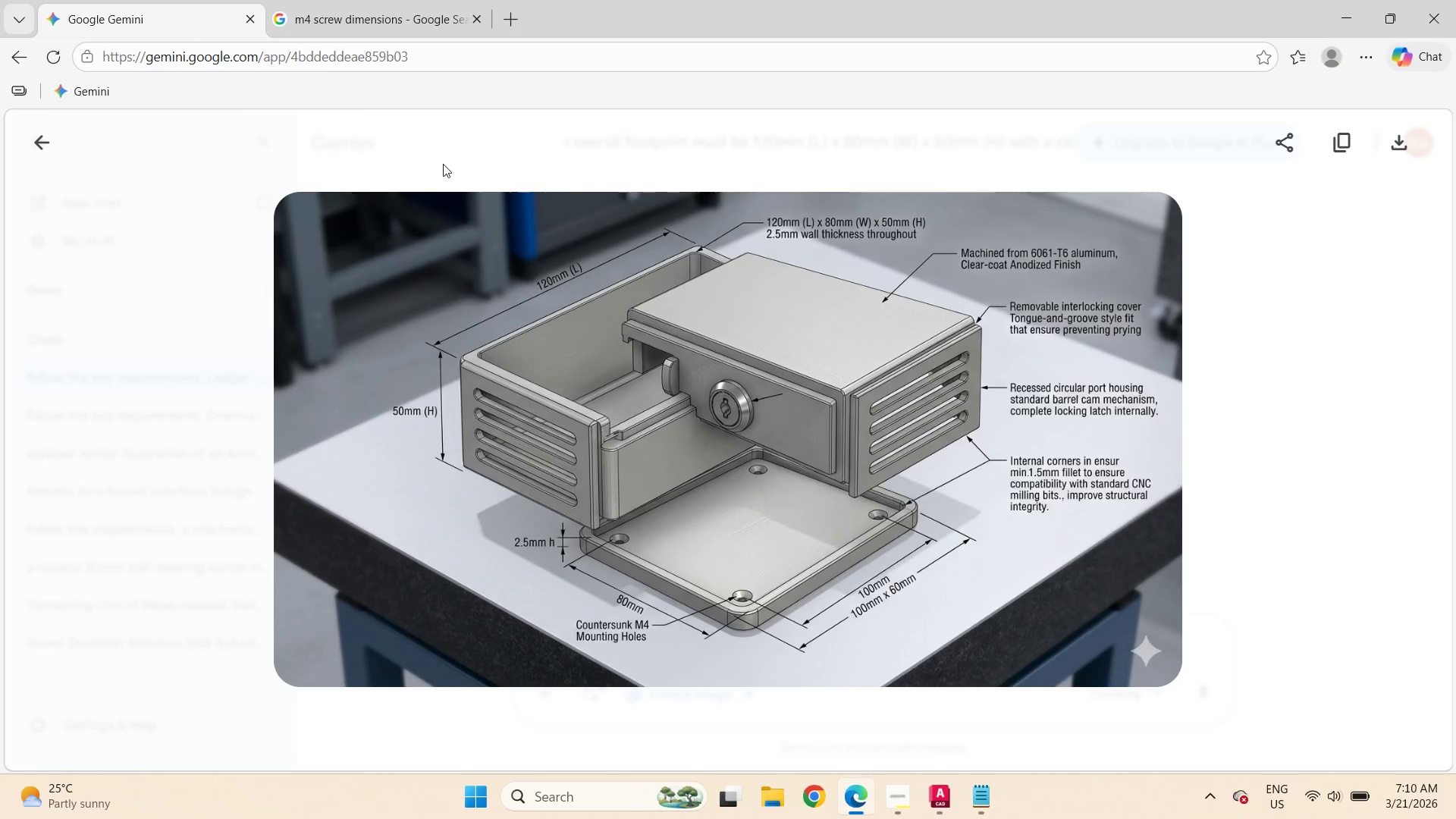 
left_click([1332, 196])
 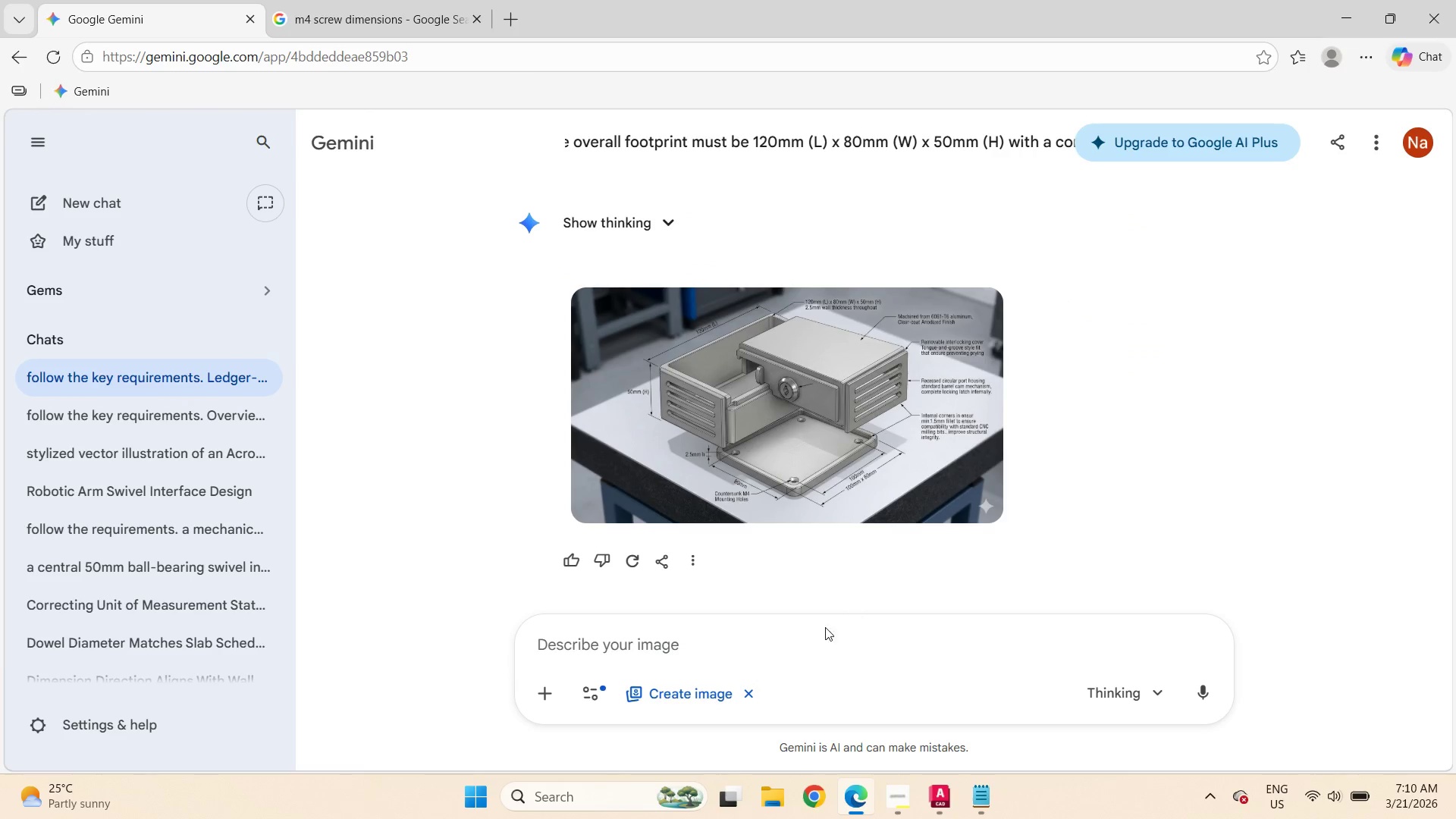 
left_click([800, 643])
 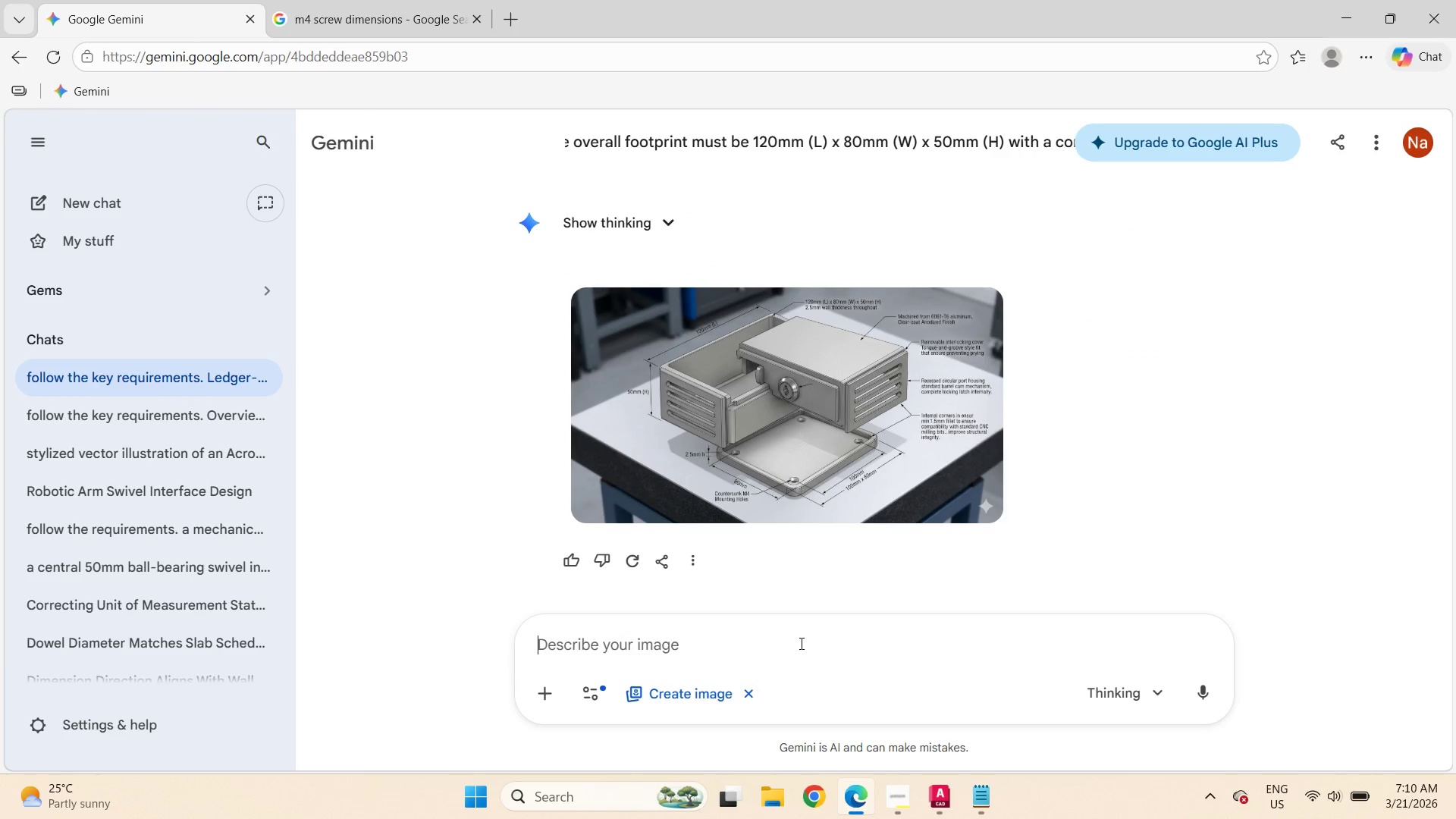 
key(Control+V)
 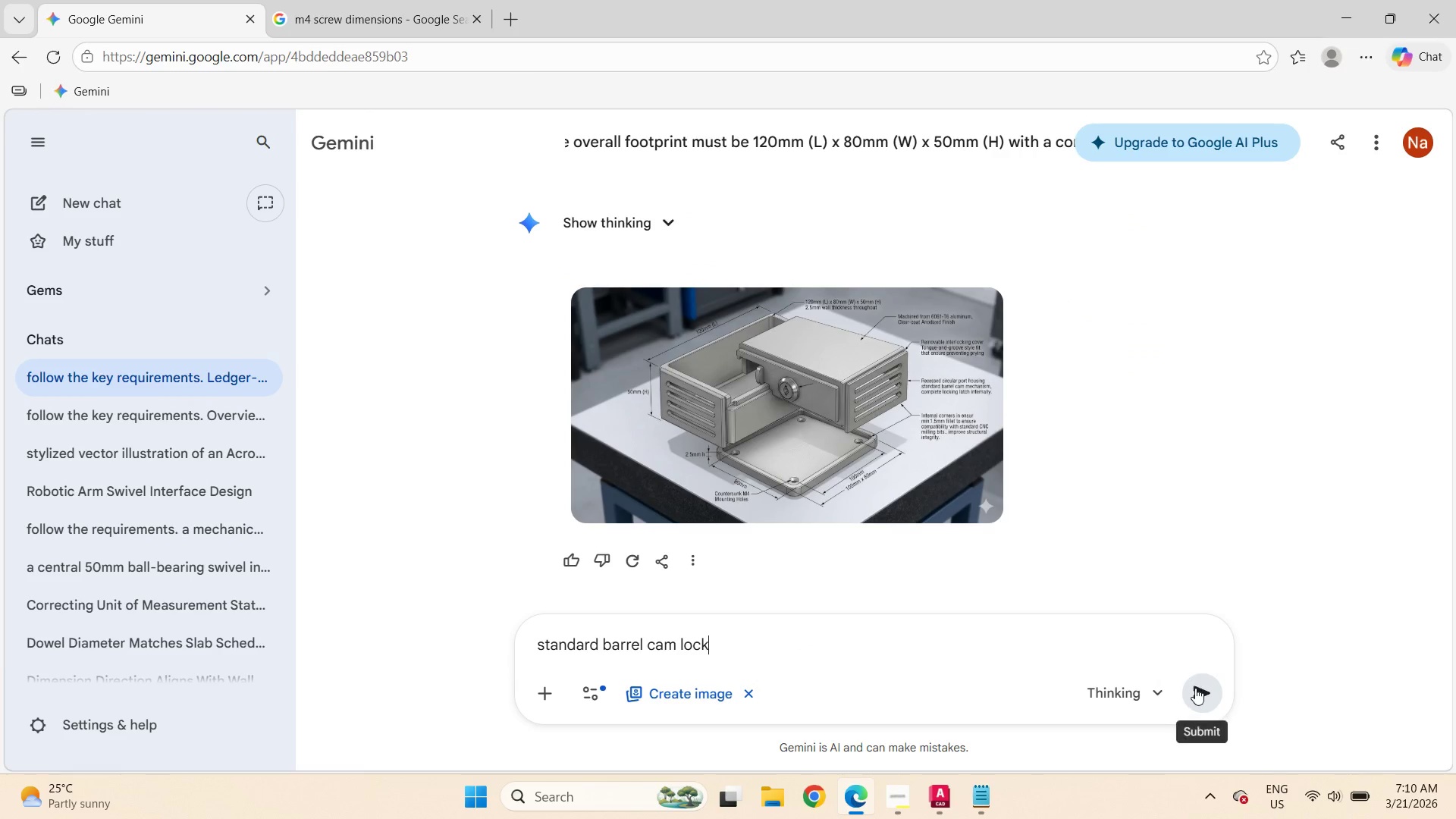 
left_click([1195, 688])
 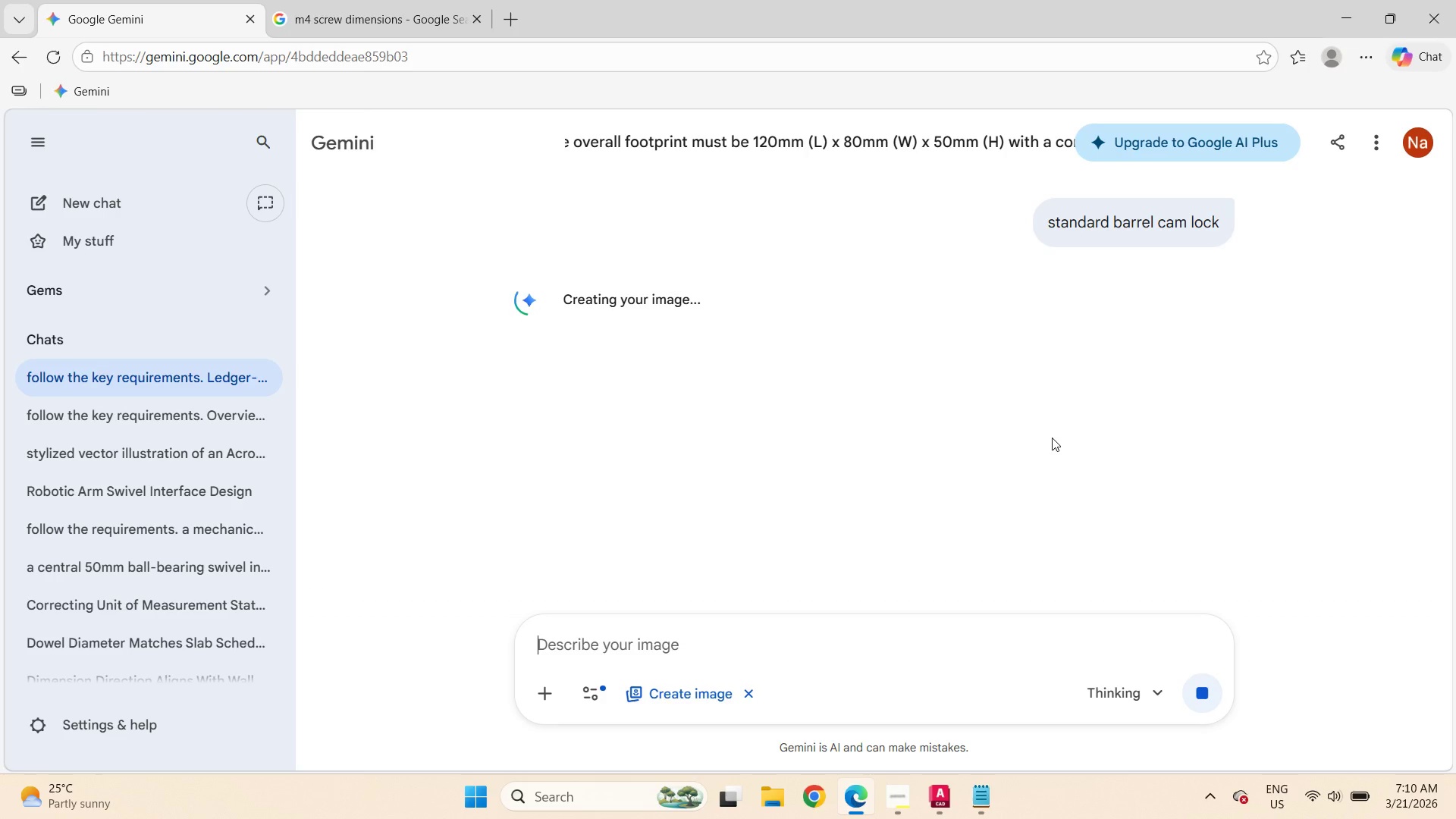 
scroll: coordinate [1052, 438], scroll_direction: up, amount: 3.0
 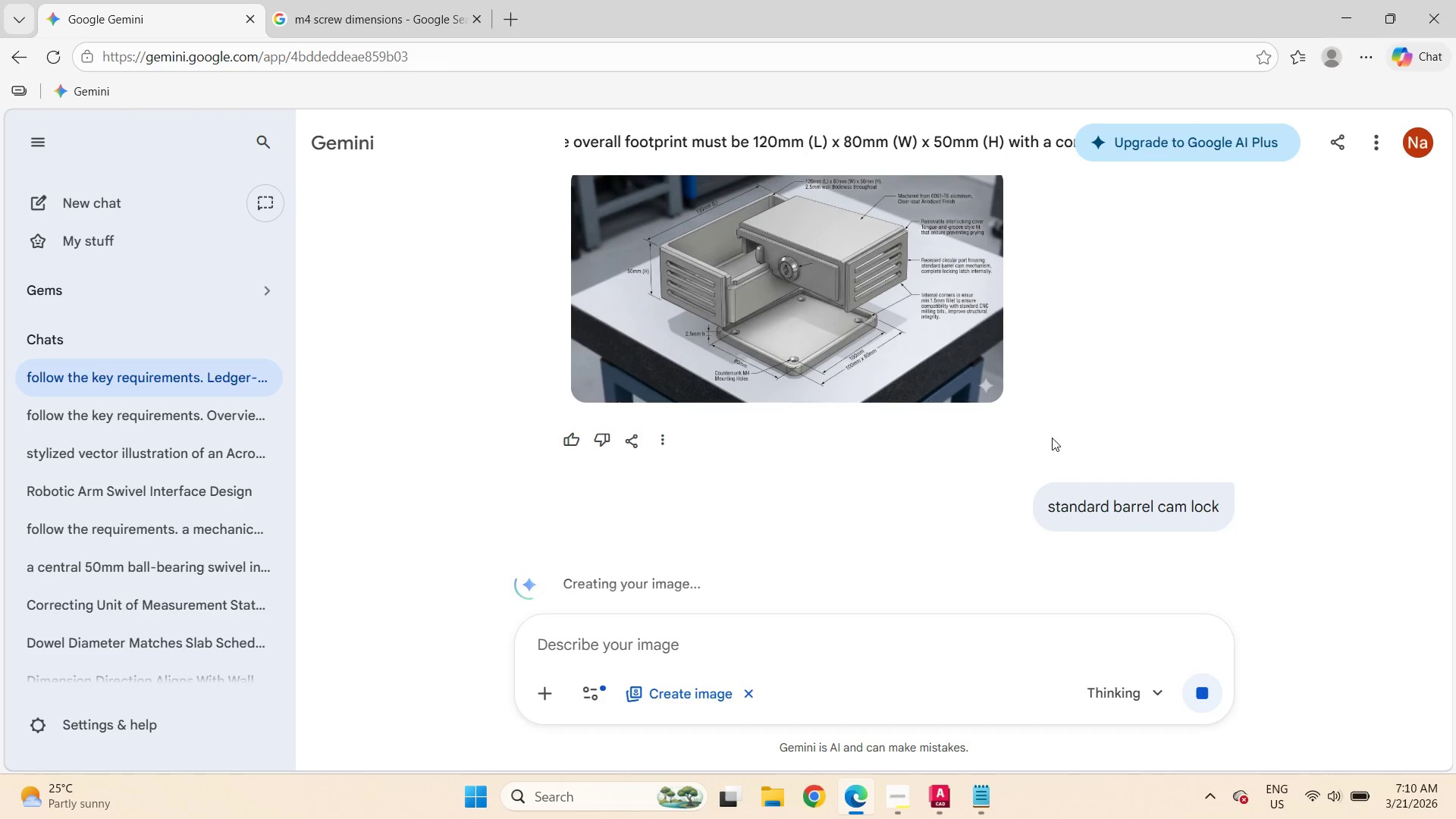 
wait(8.9)
 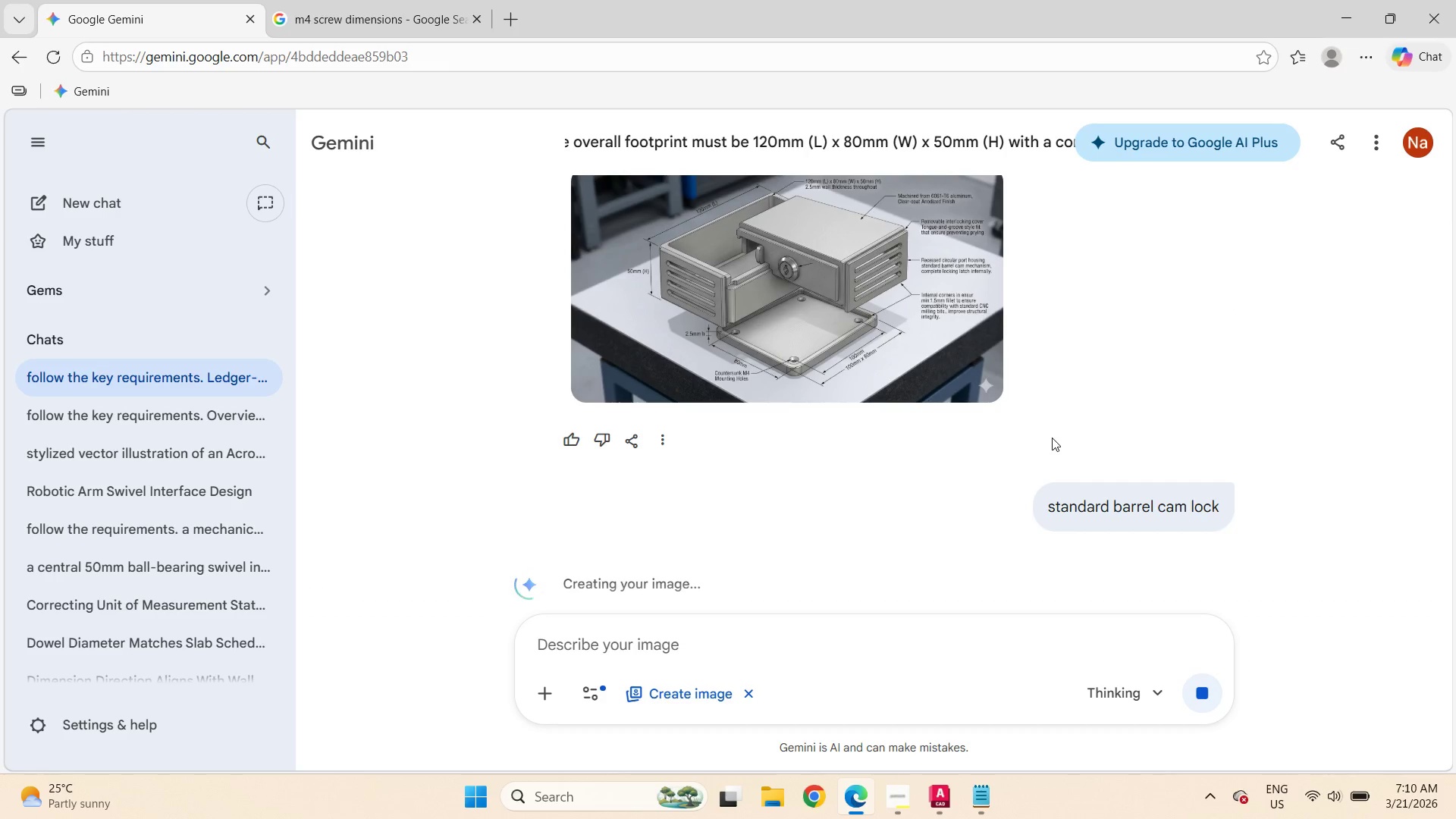 
scroll: coordinate [1052, 438], scroll_direction: down, amount: 2.0
 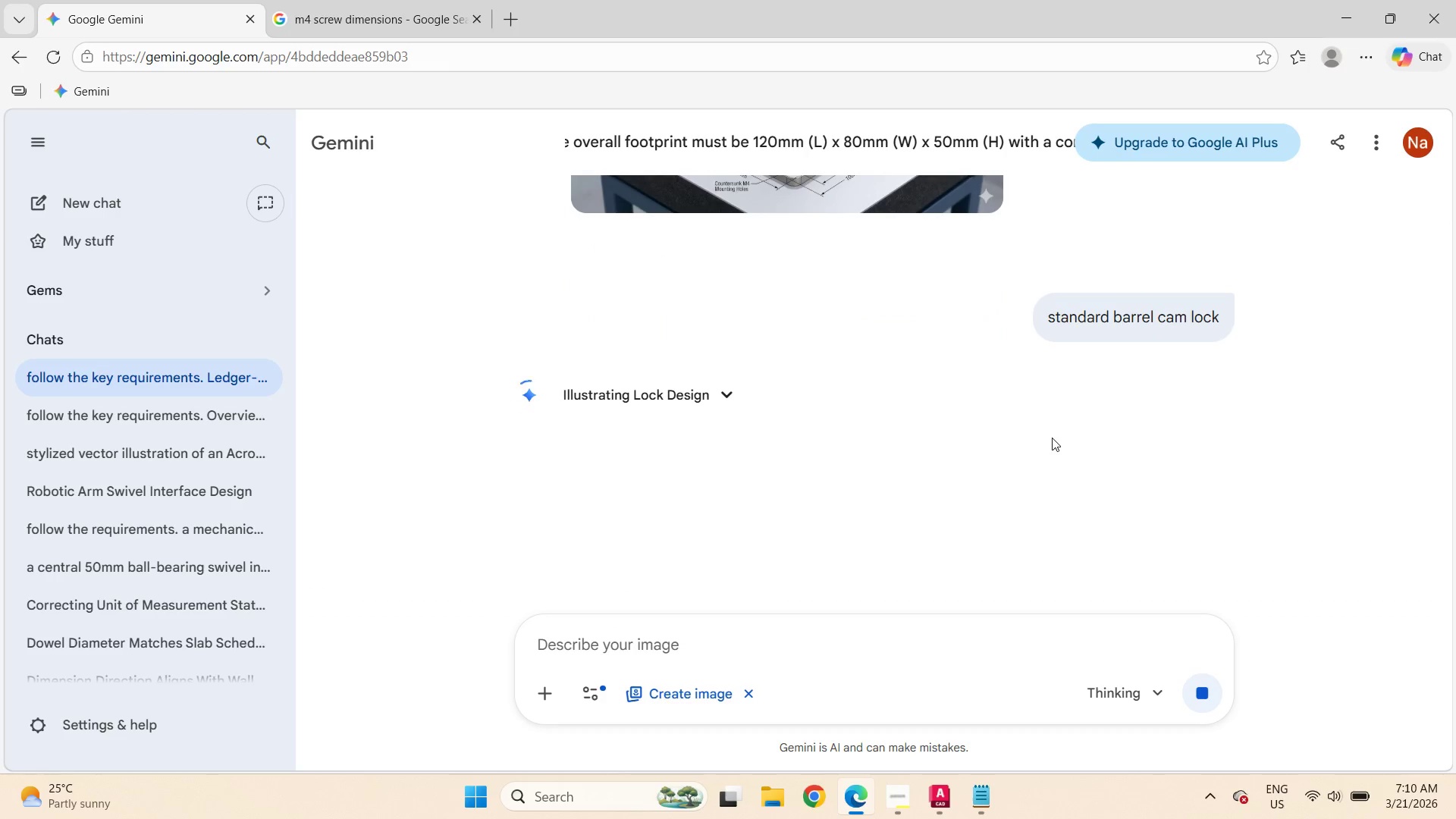 
scroll: coordinate [1052, 438], scroll_direction: up, amount: 2.0
 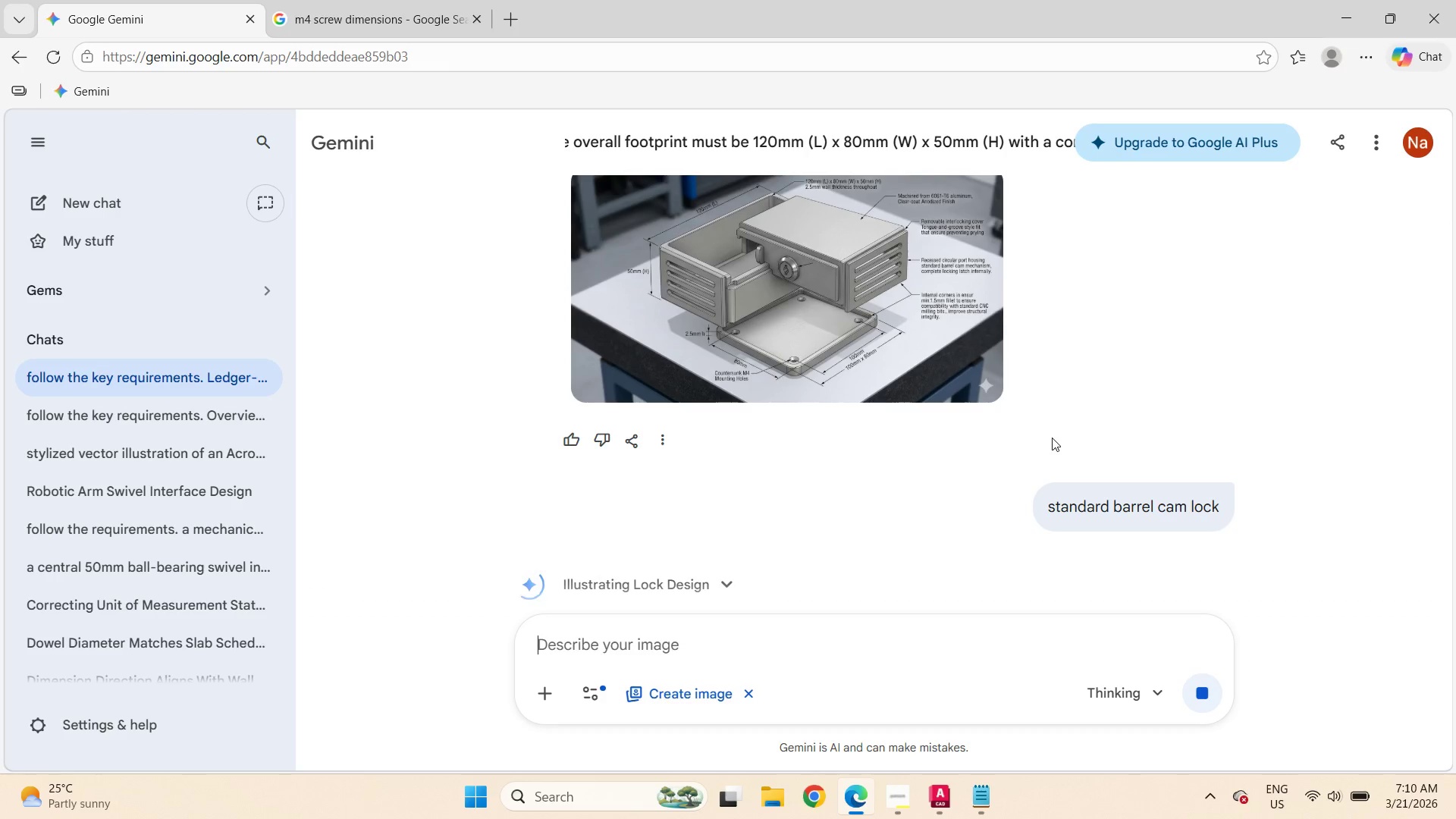 
scroll: coordinate [1052, 438], scroll_direction: down, amount: 2.0
 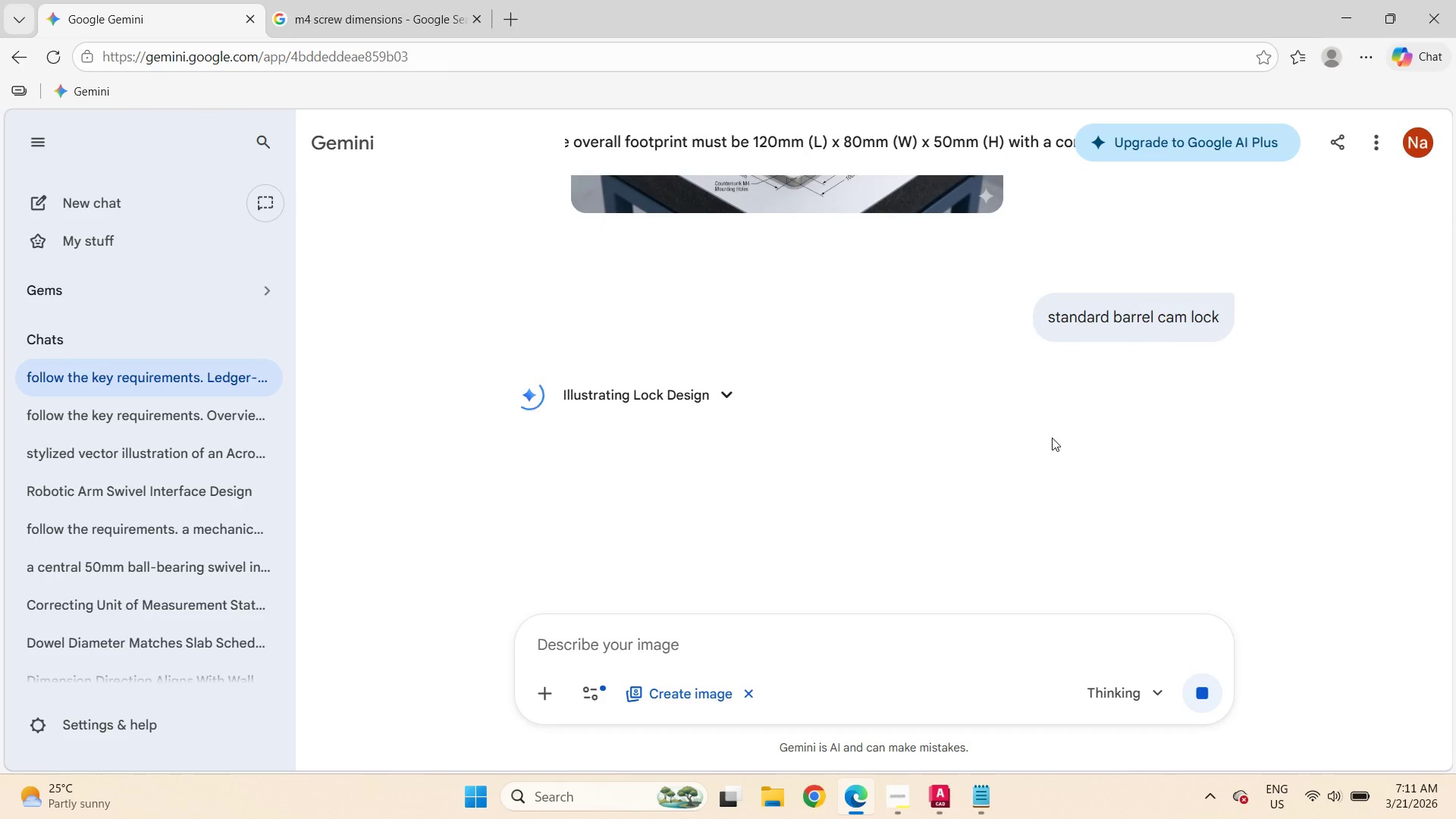 
scroll: coordinate [1052, 438], scroll_direction: up, amount: 2.0
 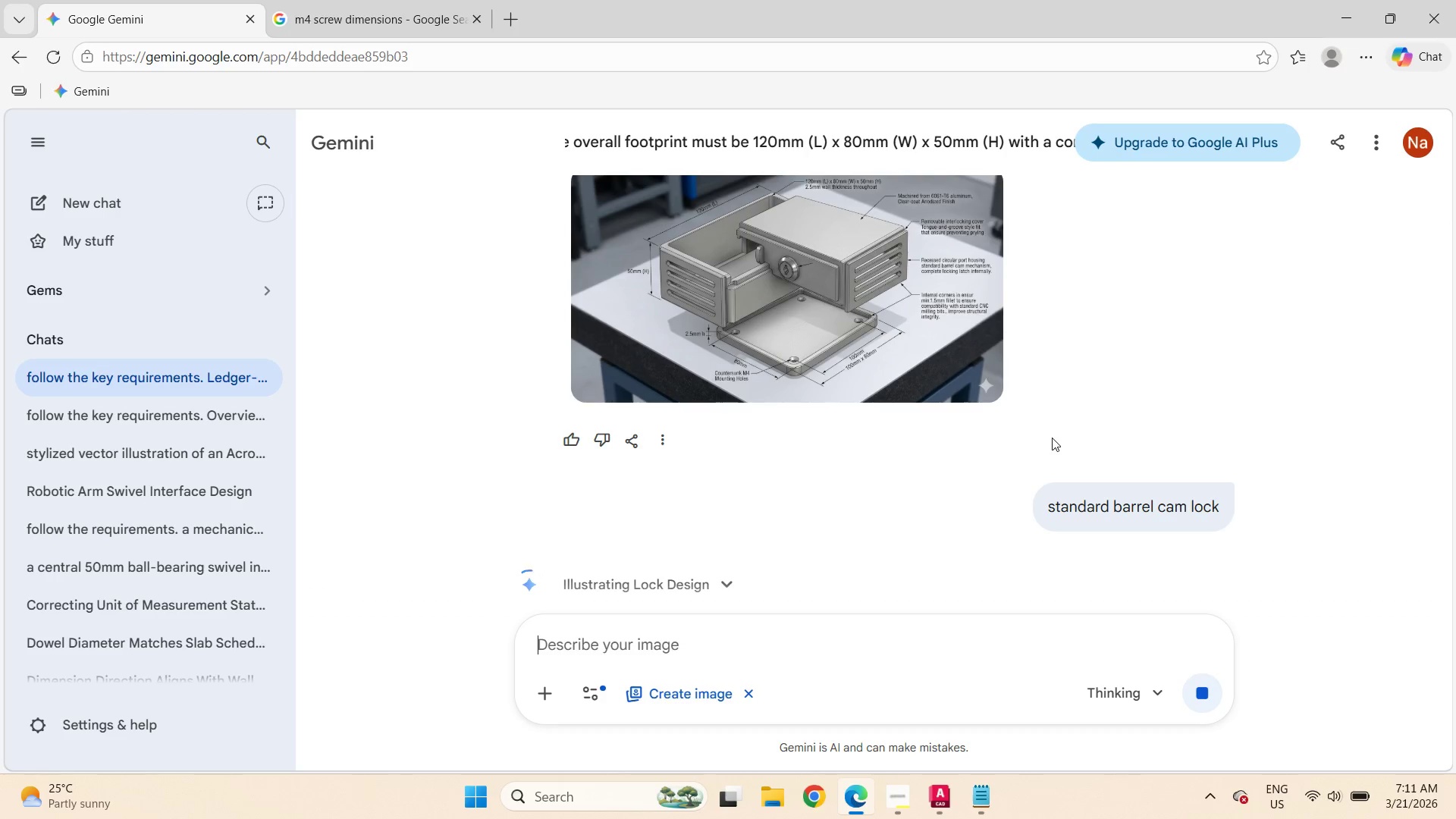 
wait(10.24)
 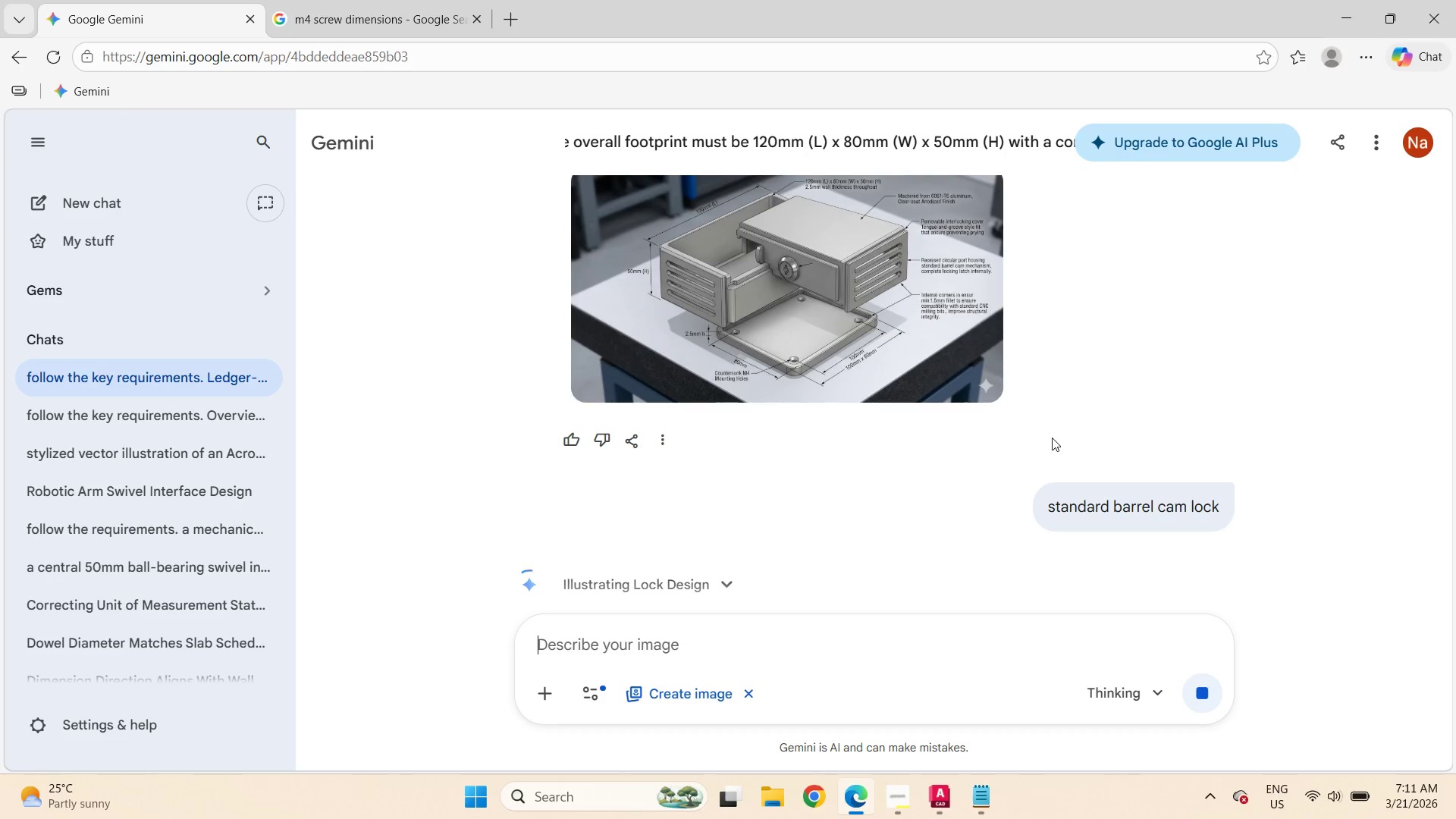 
scroll: coordinate [1052, 438], scroll_direction: down, amount: 4.0
 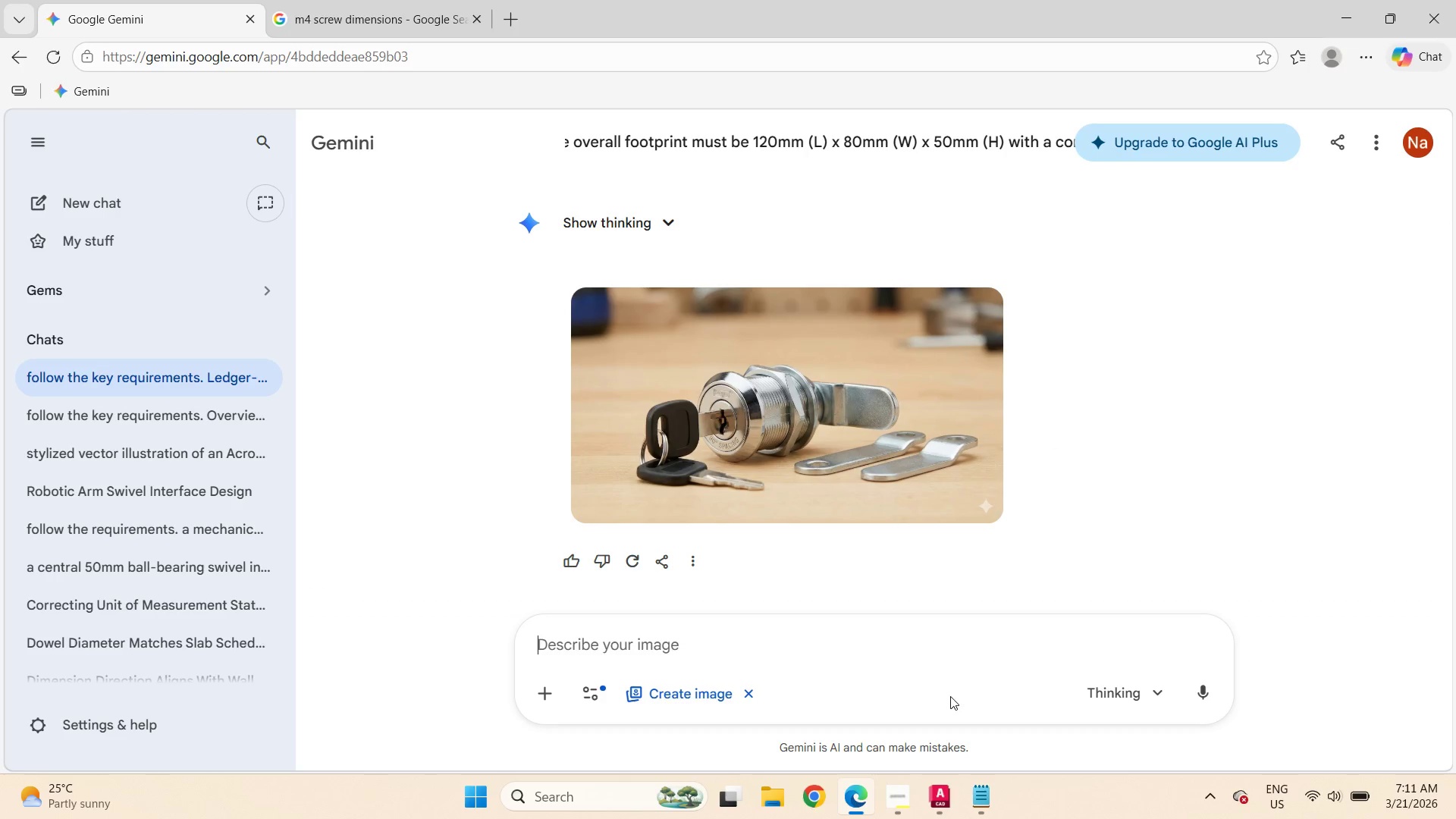 
wait(20.29)
 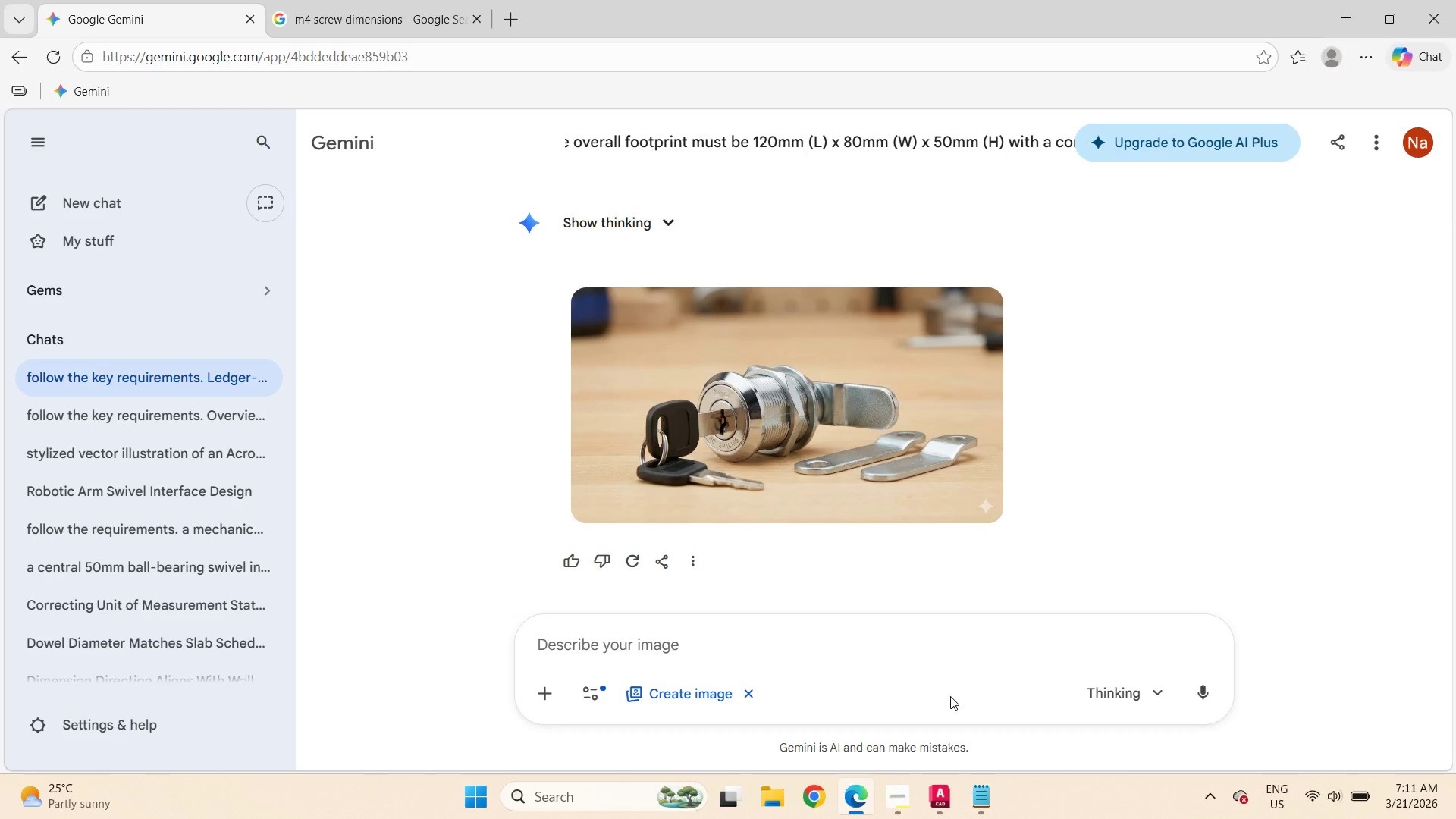 
left_click([521, 25])
 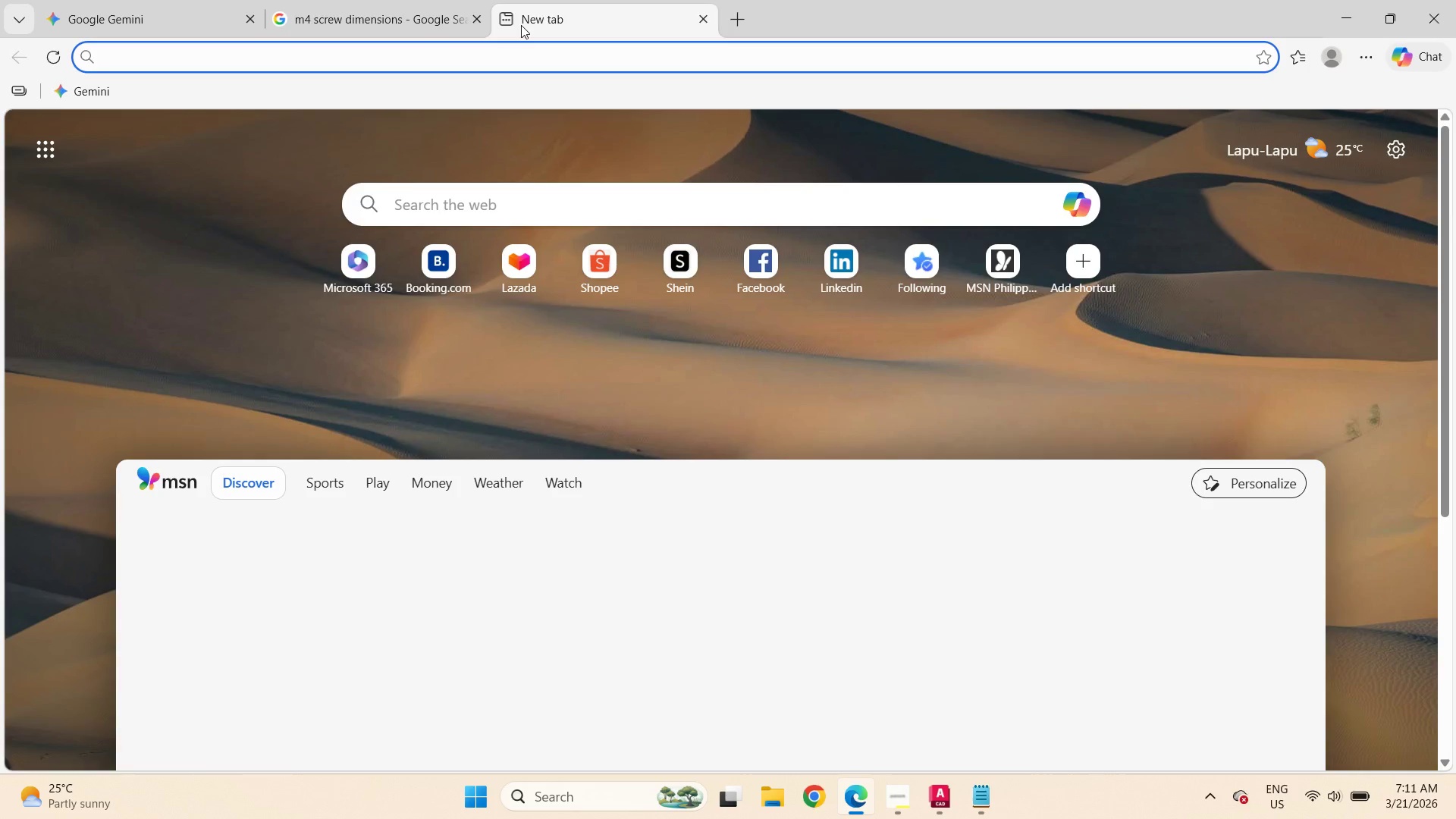 
key(Control+V)
 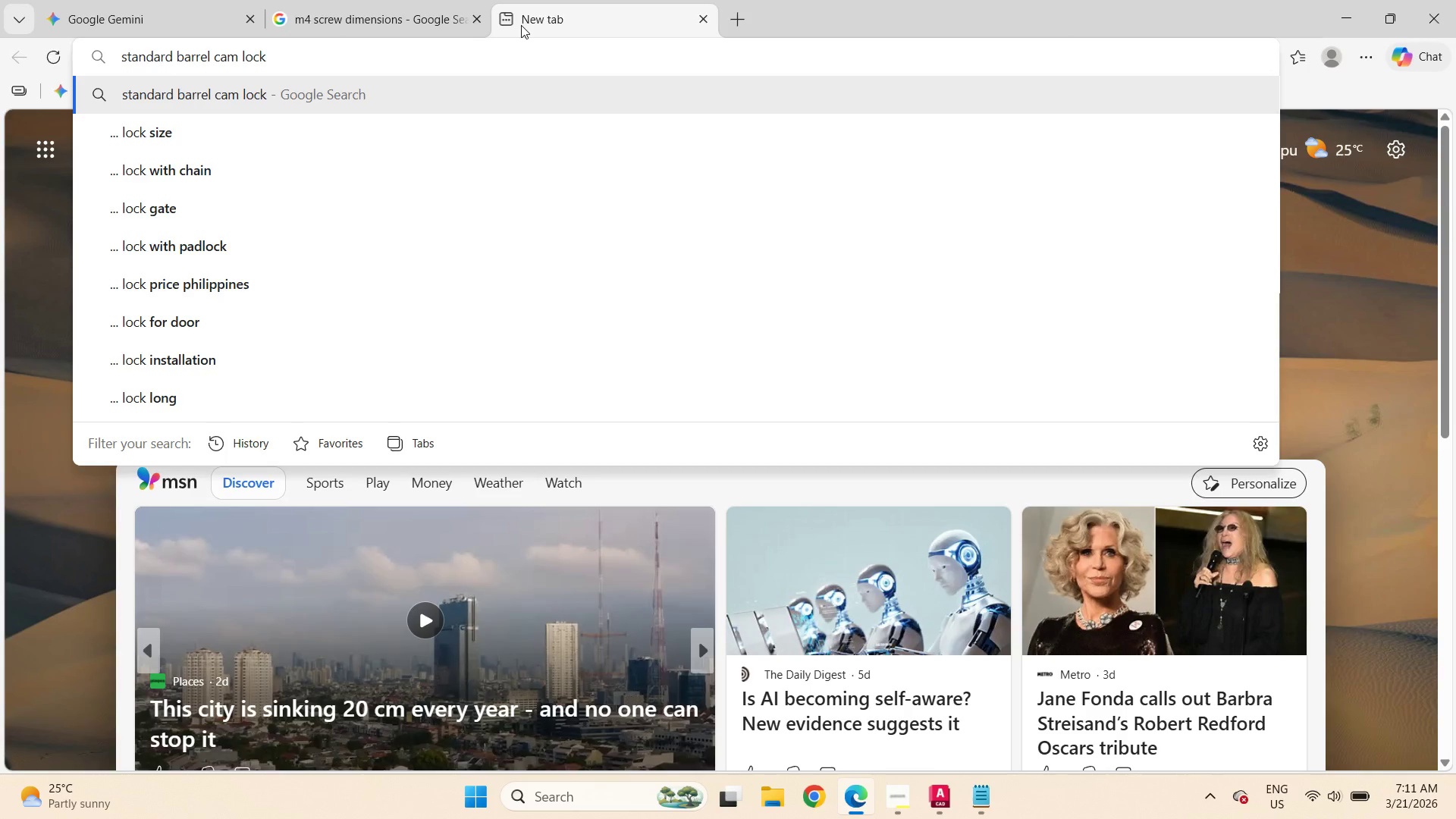 
key(Enter)
 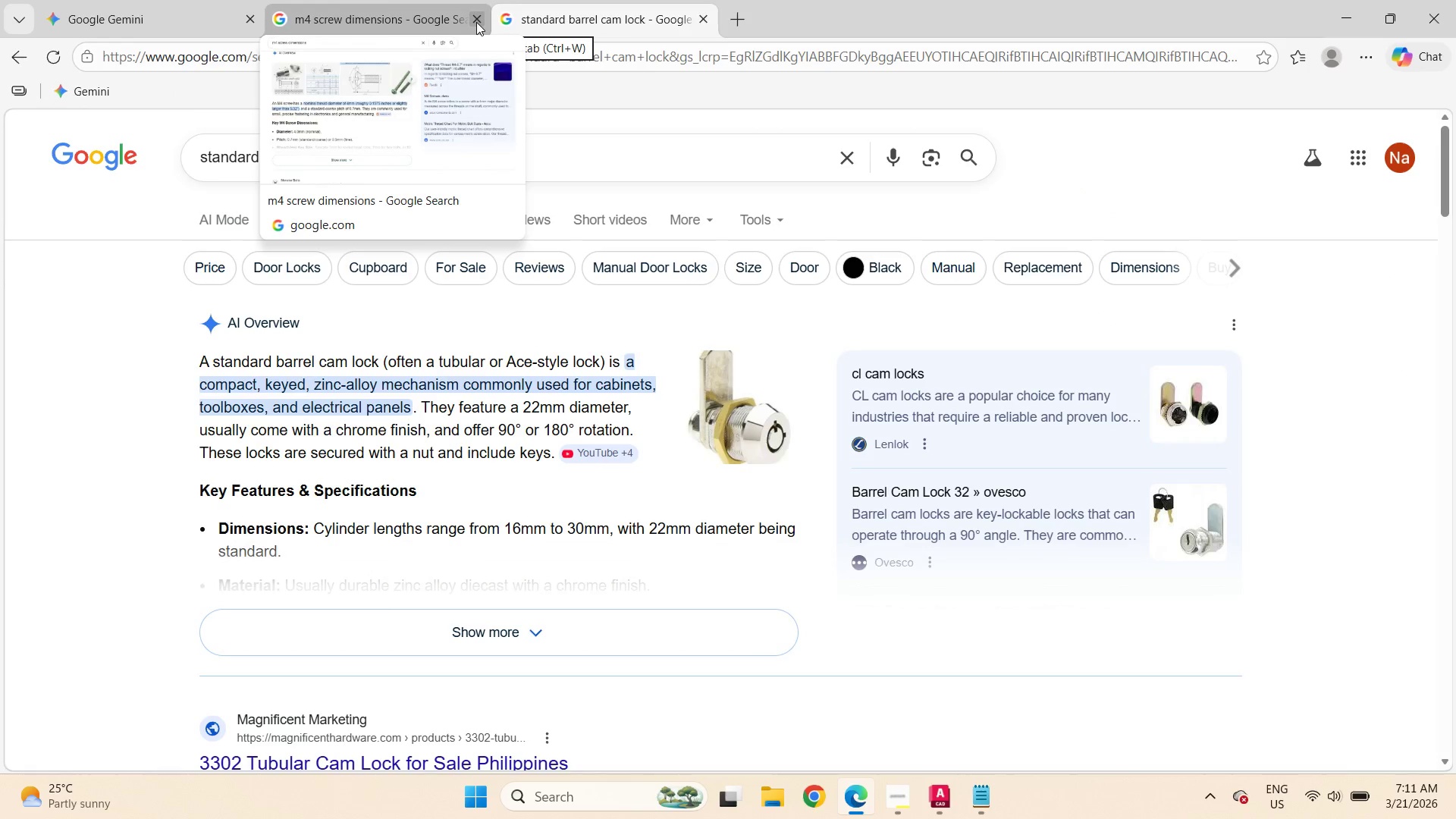 
left_click([476, 22])
 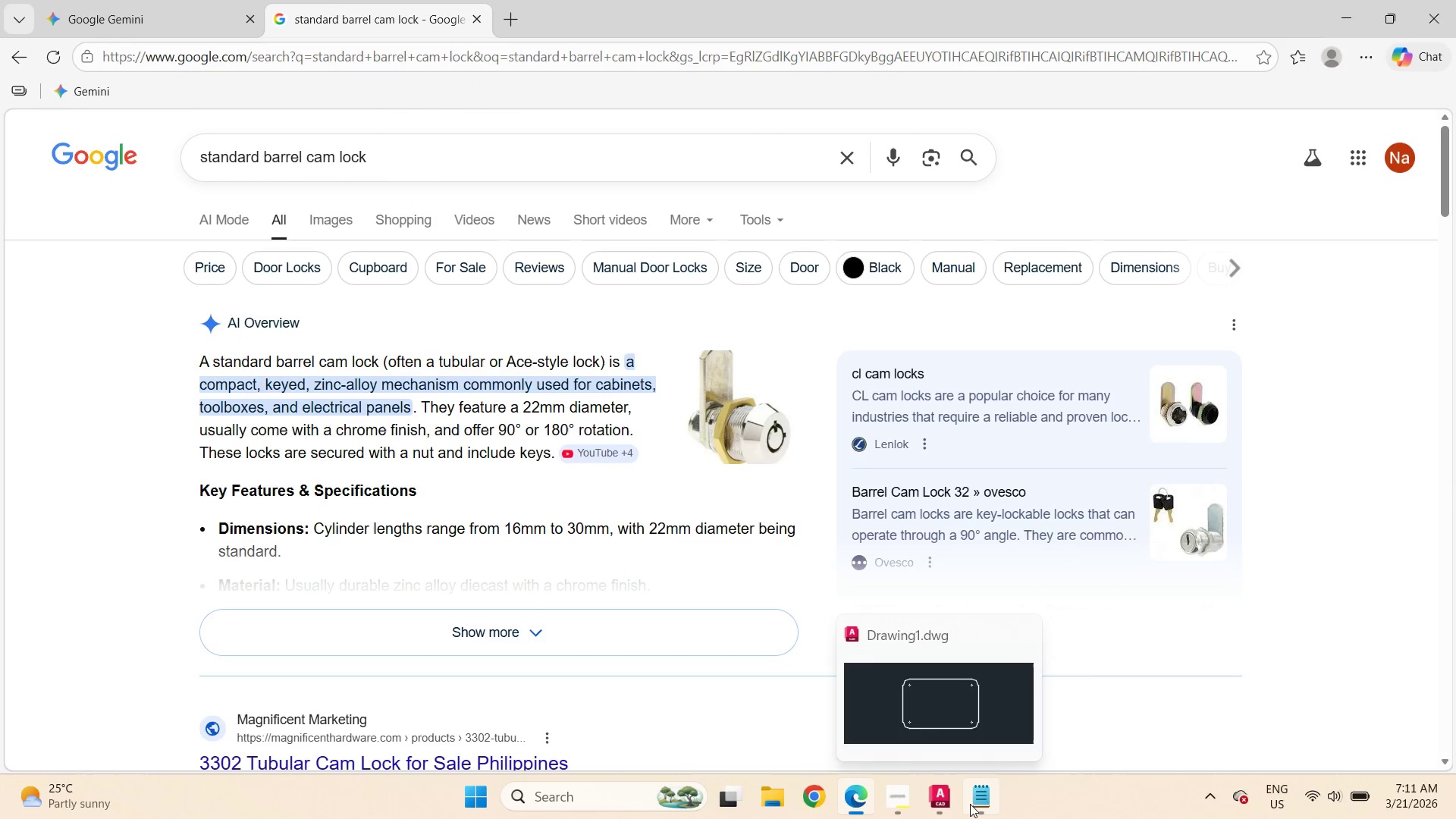 
left_click([897, 803])